 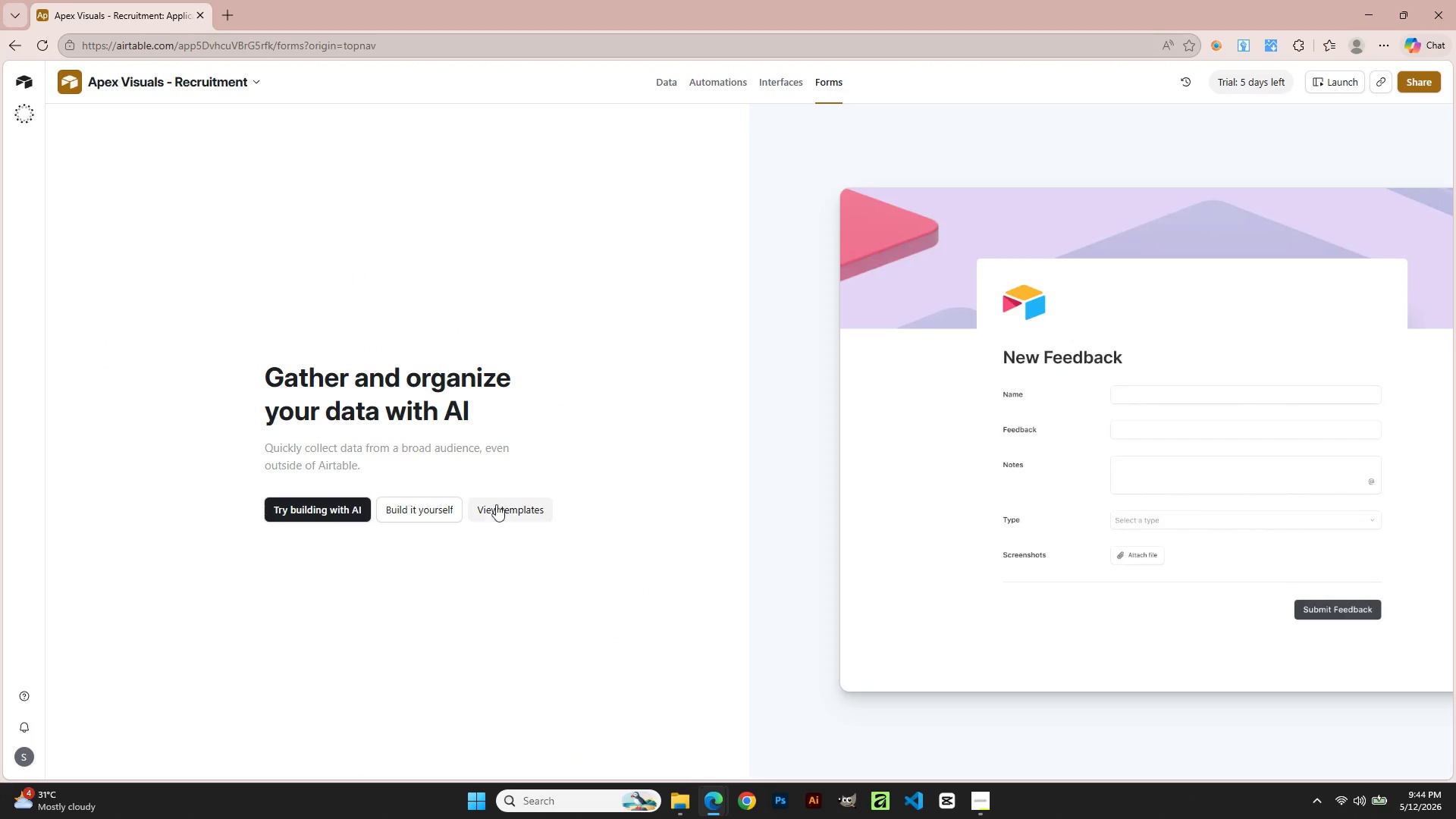 
left_click([672, 80])
 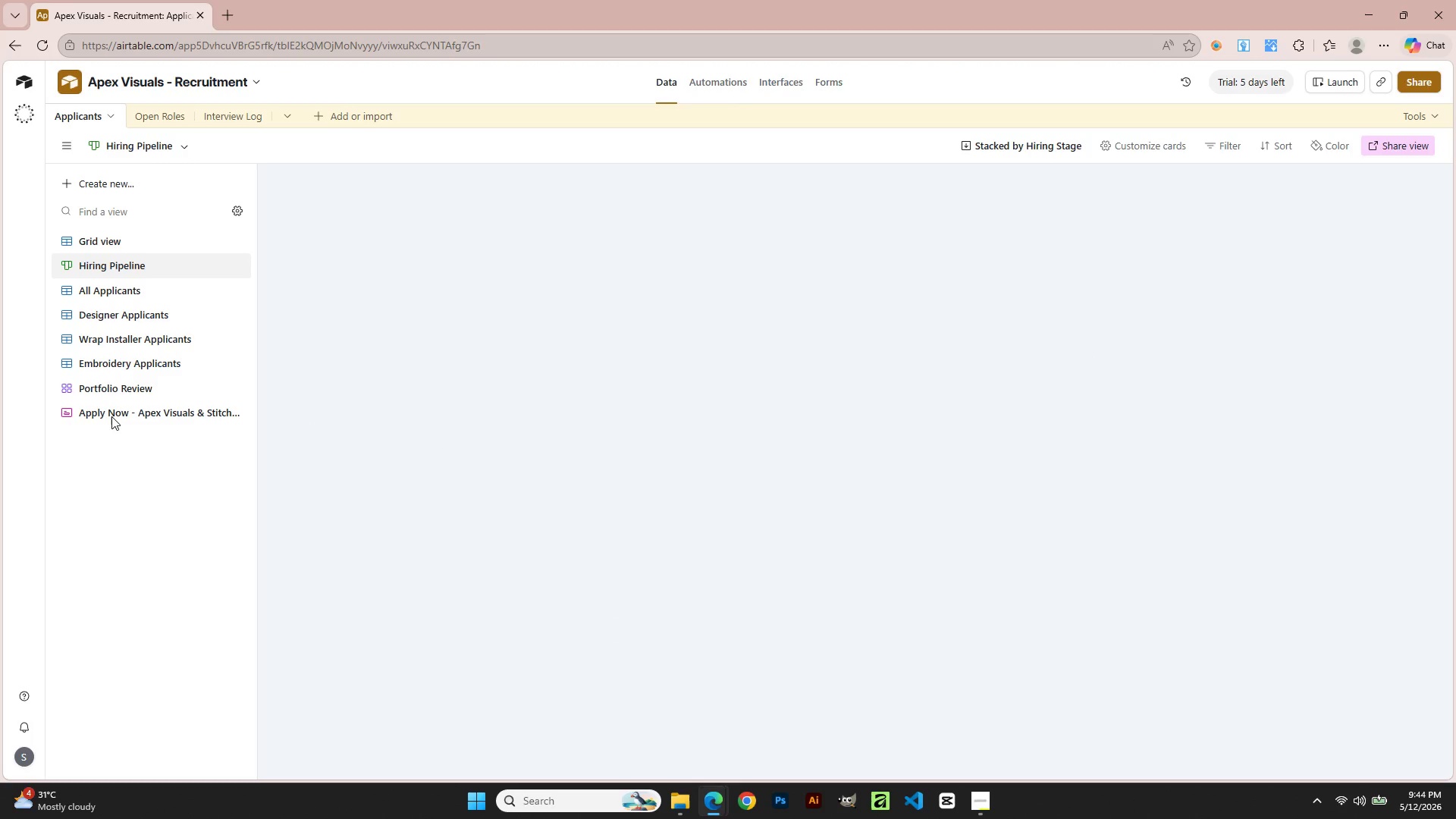 
left_click([111, 416])
 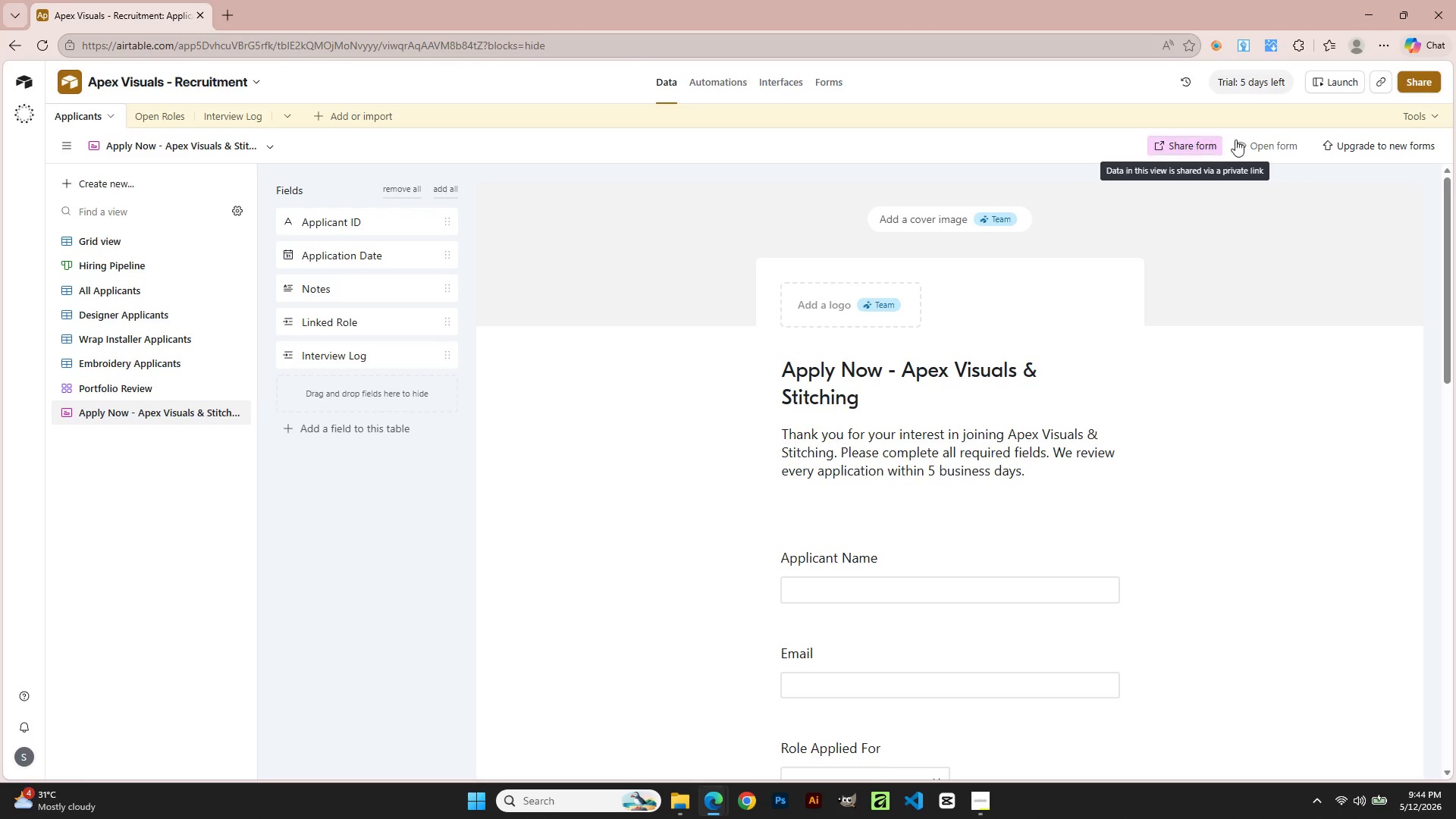 
left_click([1250, 143])
 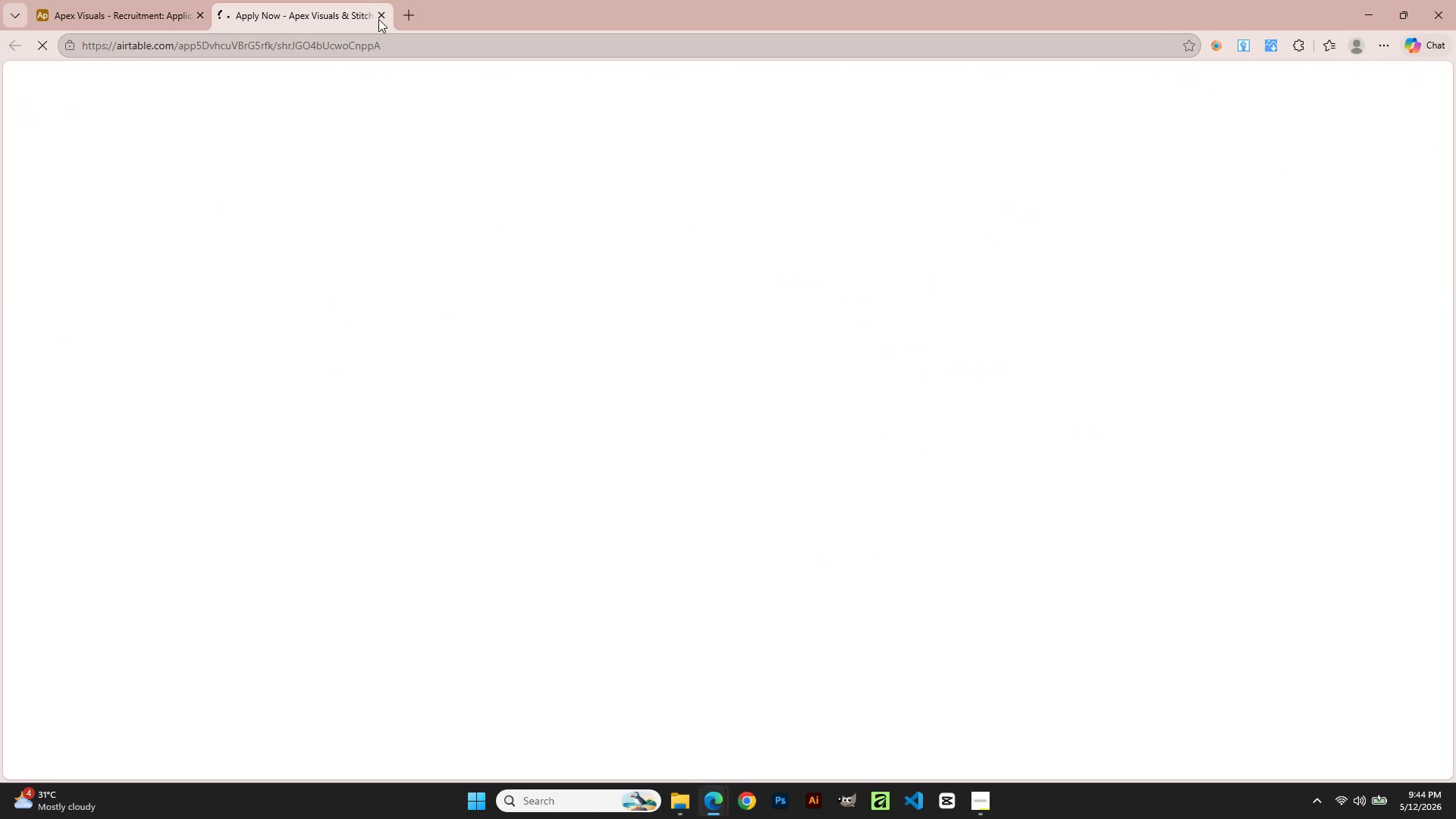 
left_click([379, 17])
 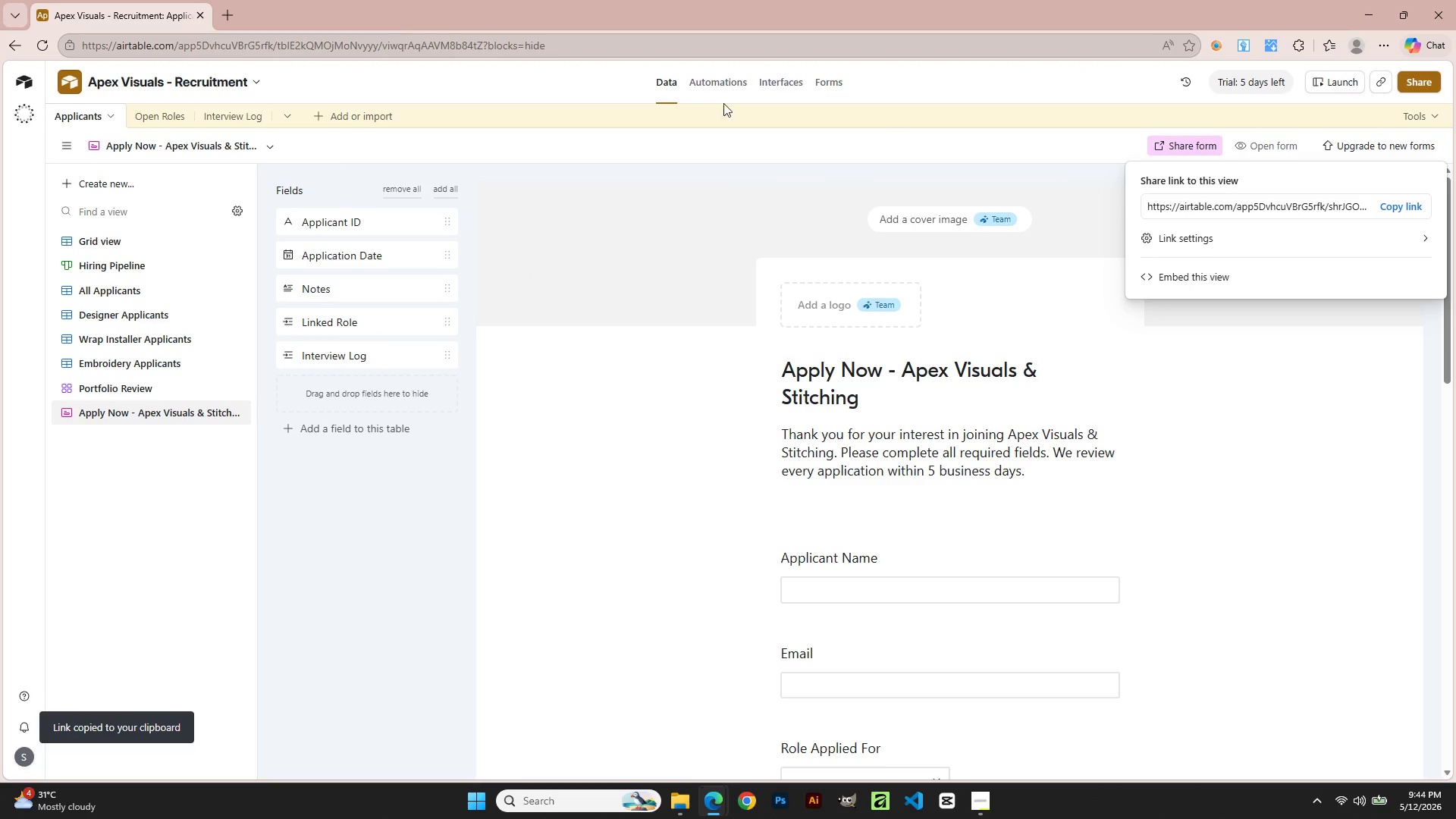 
left_click([237, 23])
 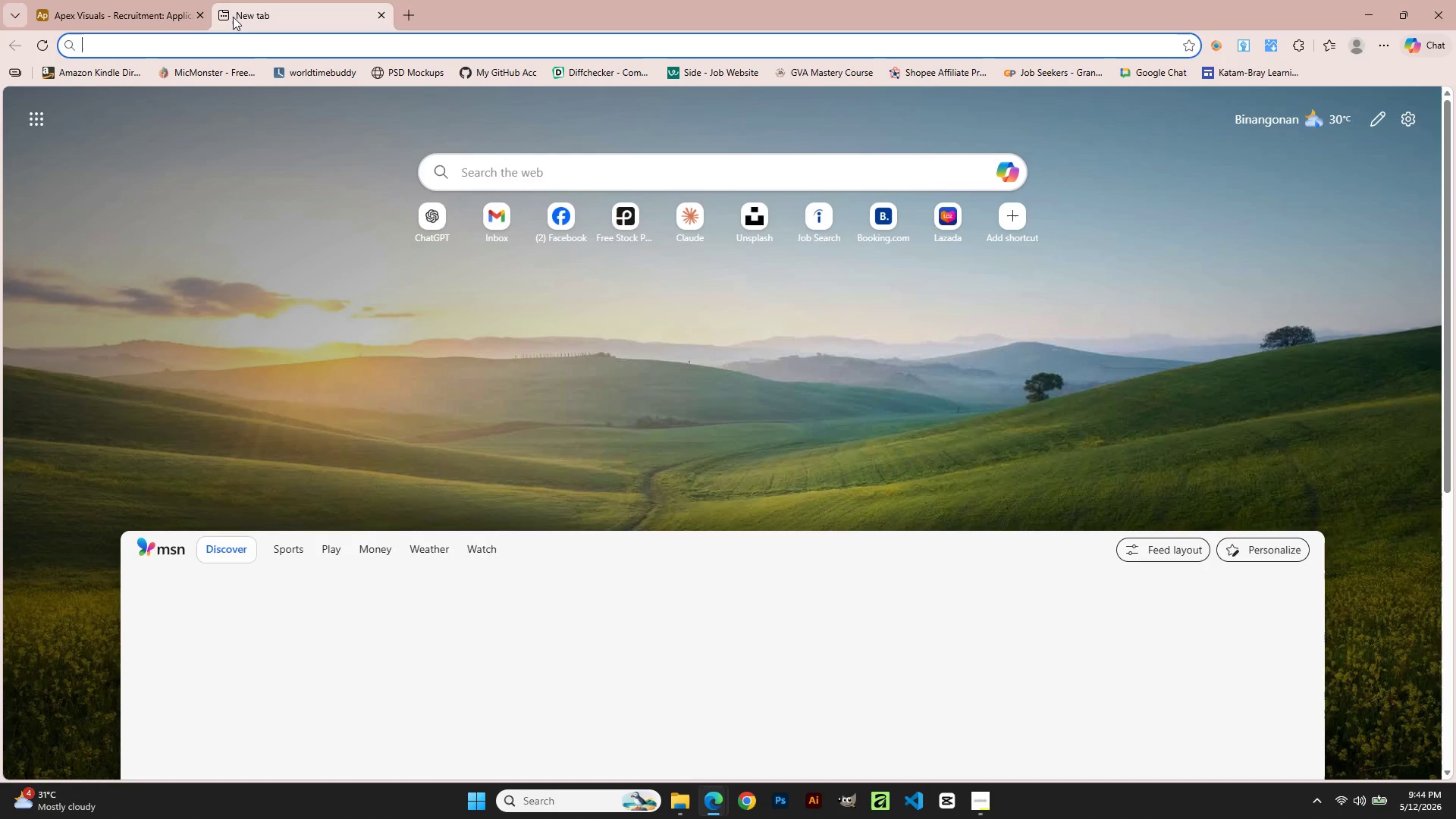 
key(Control+V)
 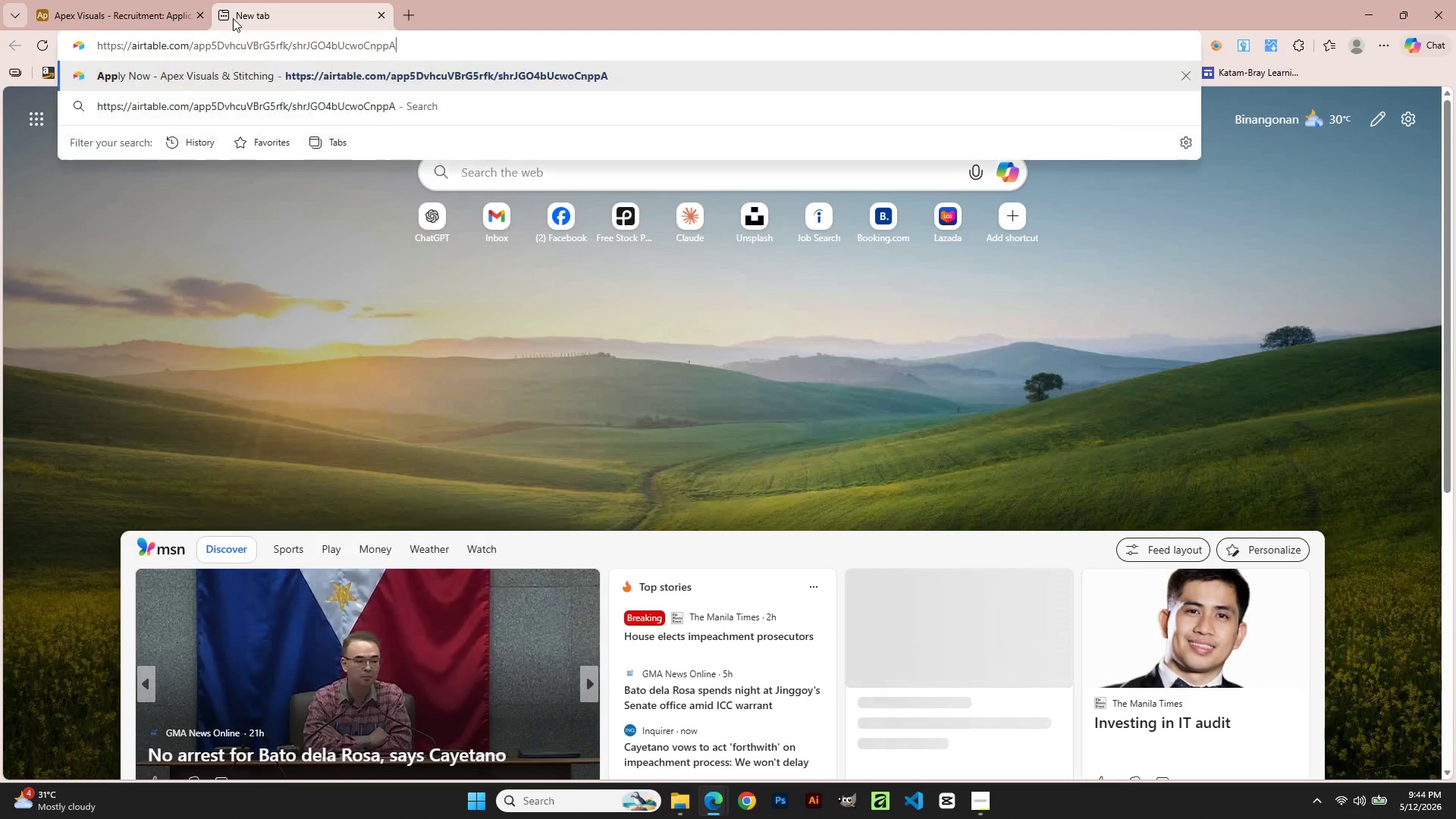 
key(NumpadEnter)
 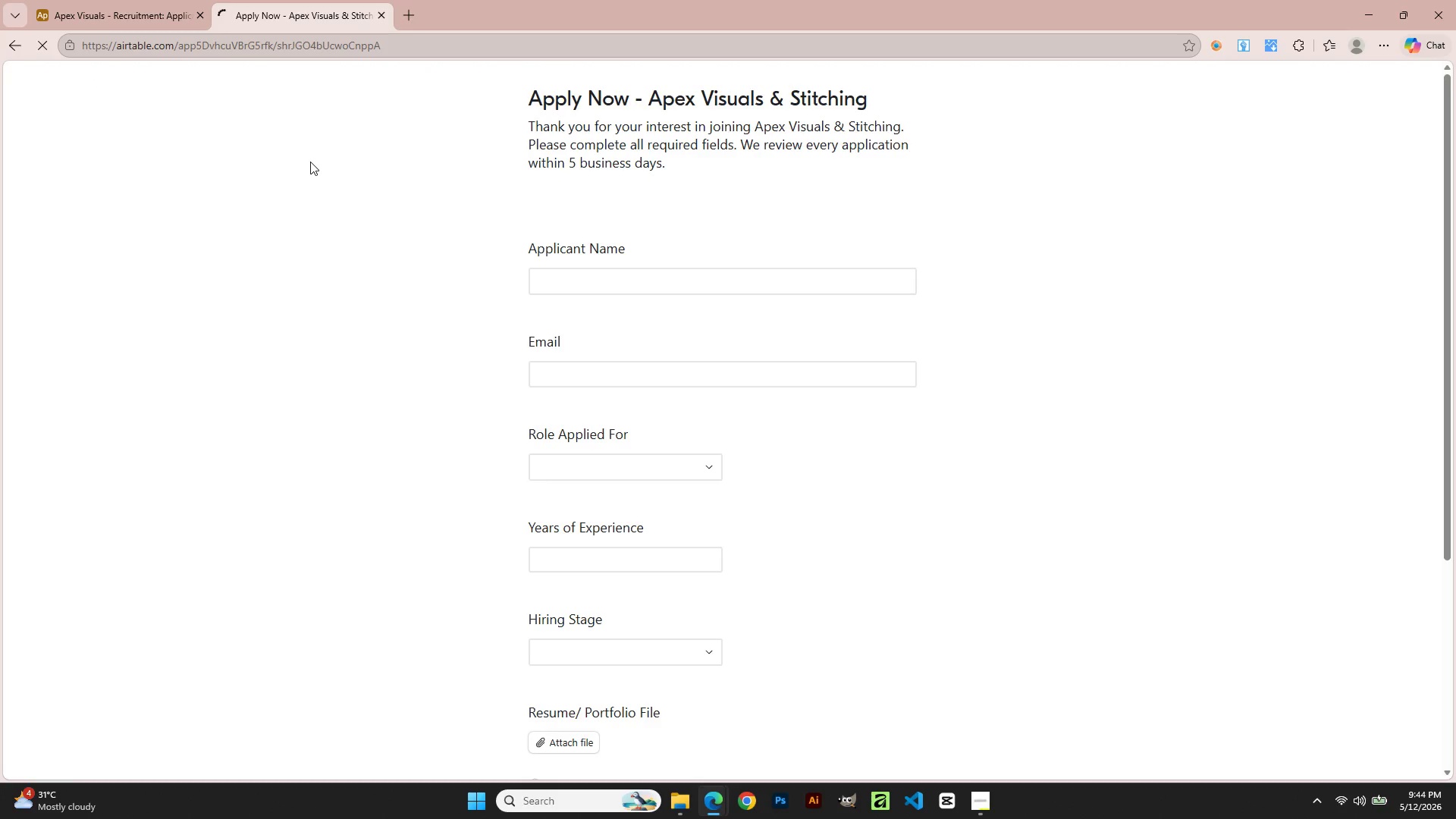 
scroll: coordinate [497, 199], scroll_direction: up, amount: 10.0
 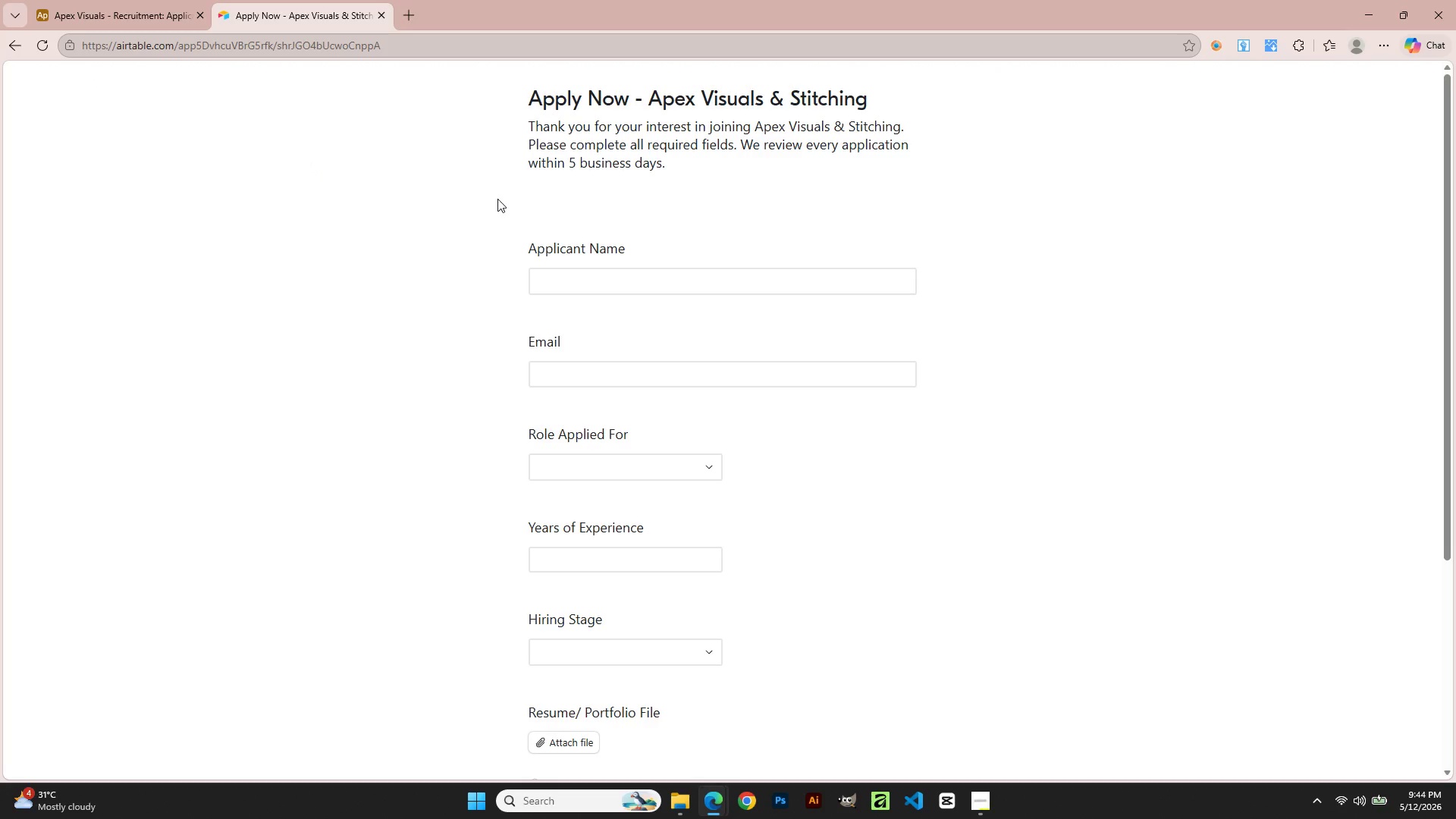 
scroll: coordinate [504, 316], scroll_direction: down, amount: 3.0
 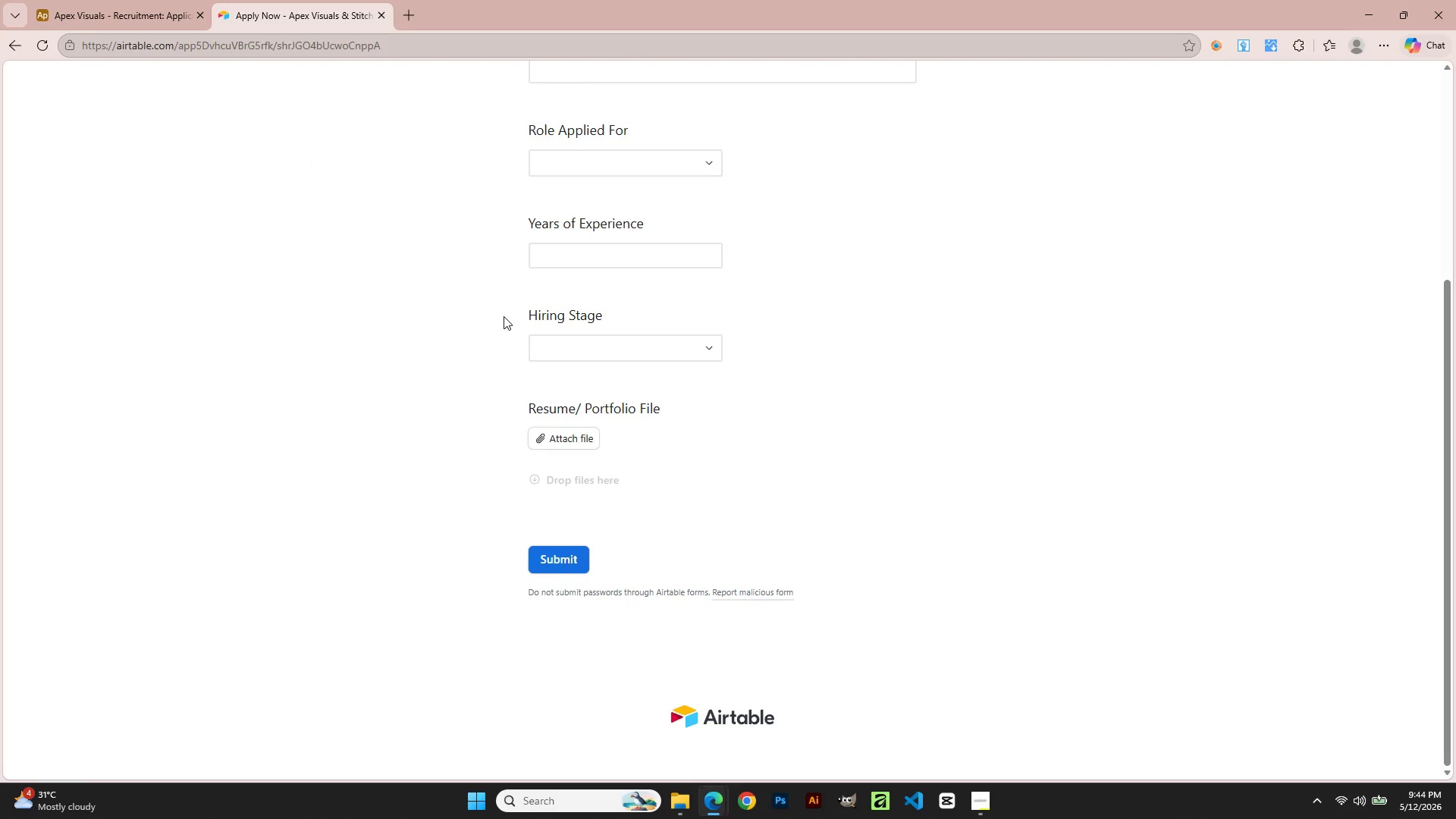 
left_click([90, 0])
 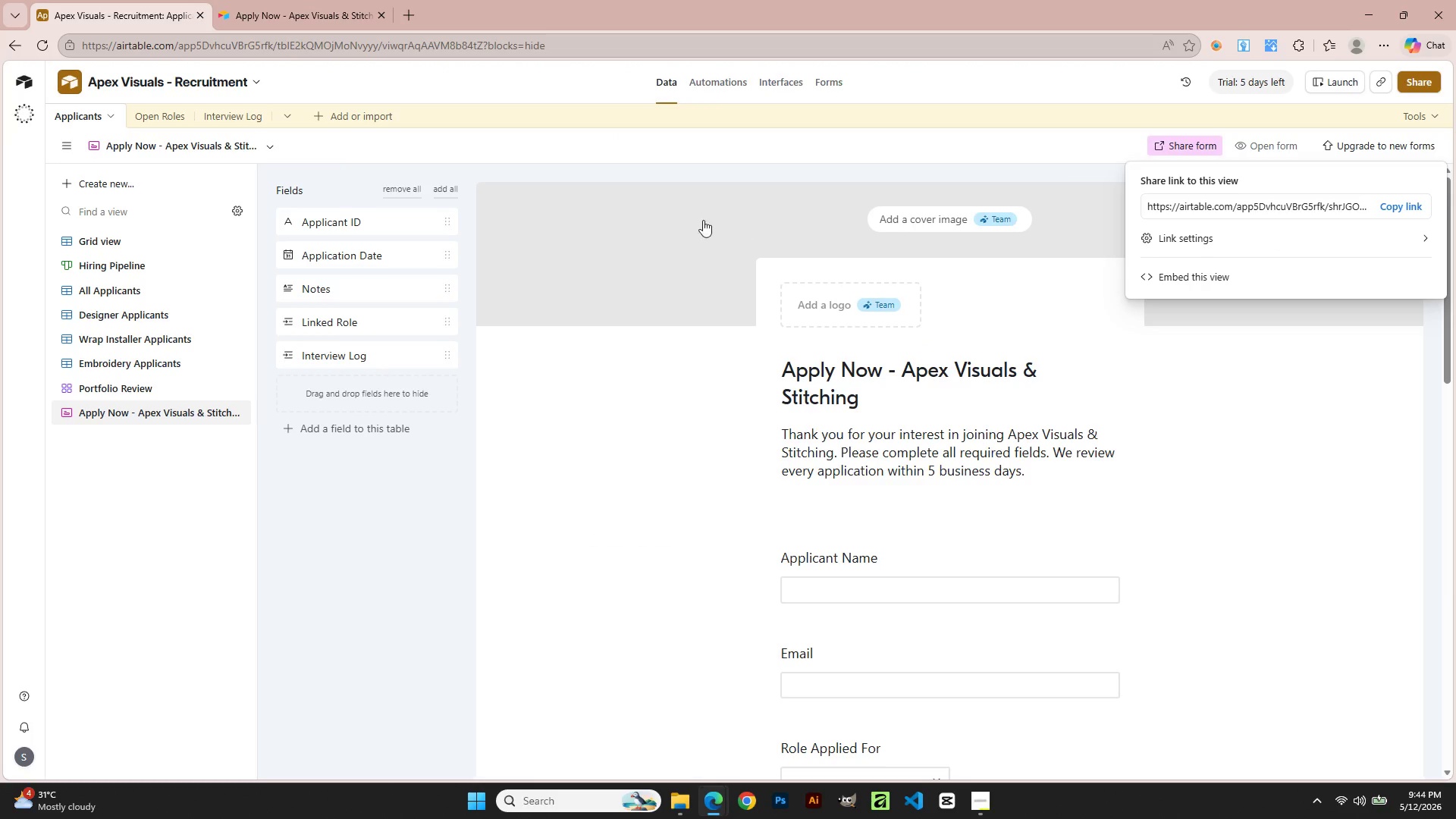 
scroll: coordinate [422, 272], scroll_direction: up, amount: 16.0
 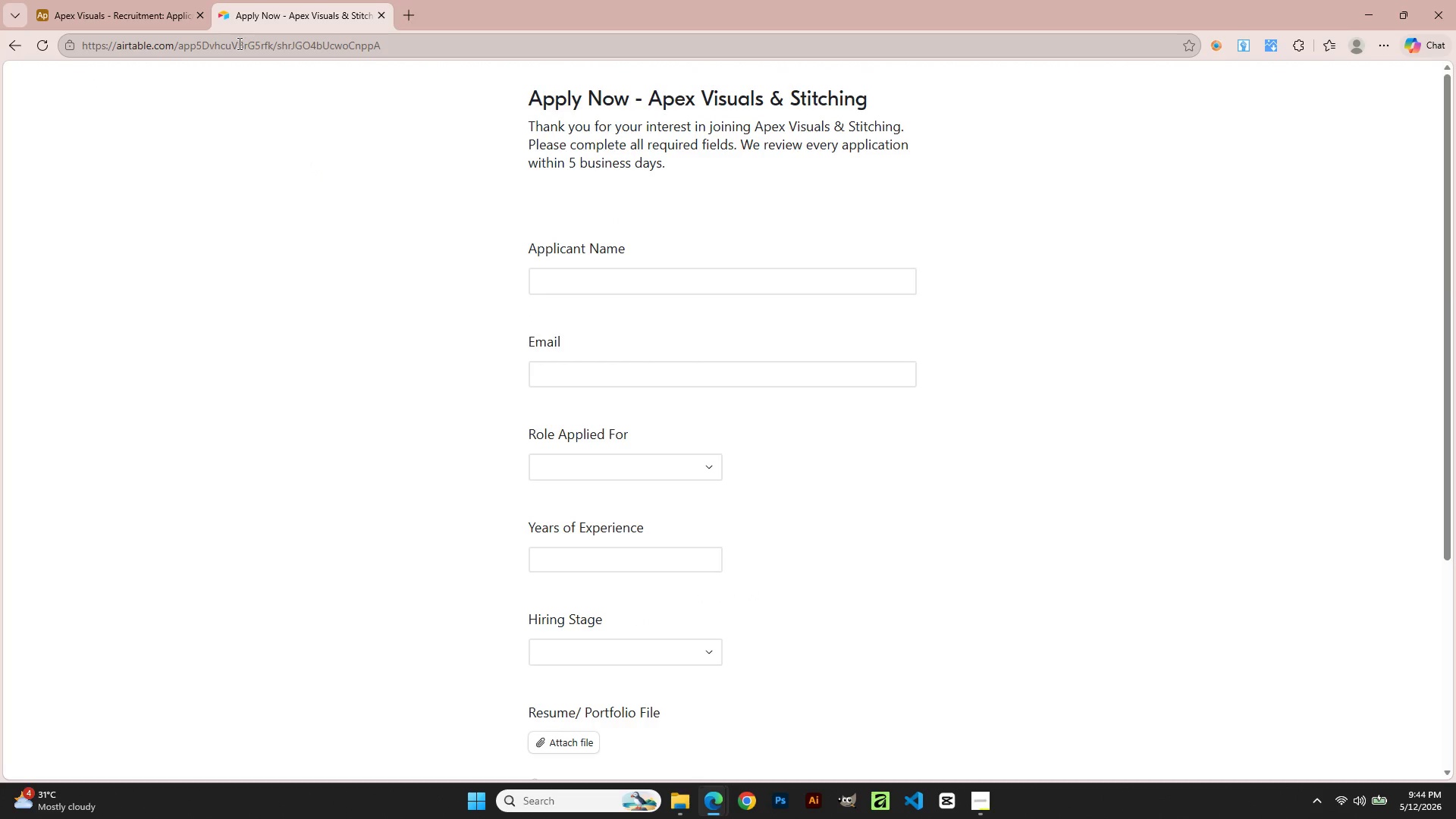 
left_click([573, 143])
 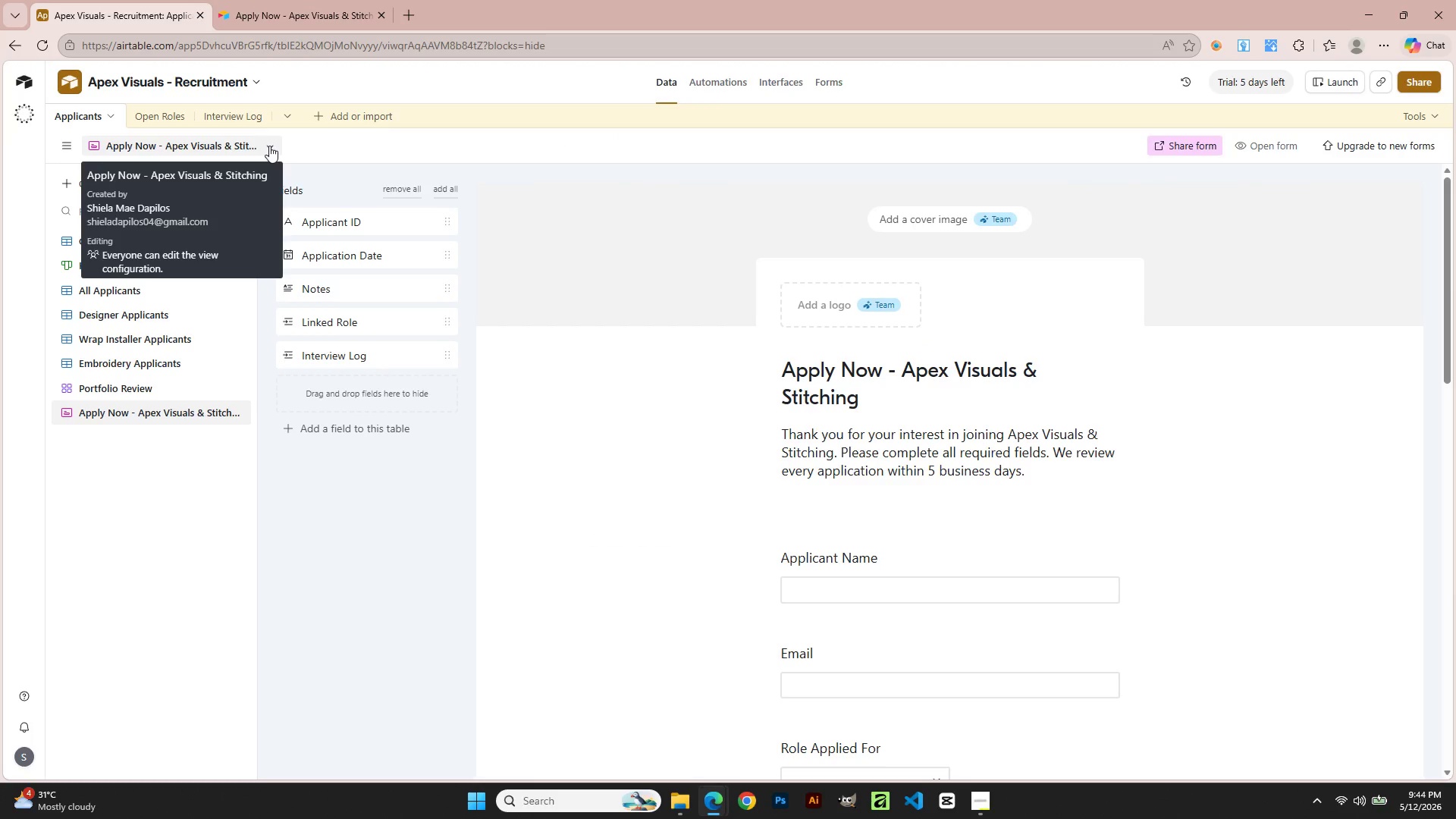 
mouse_move([286, 145])
 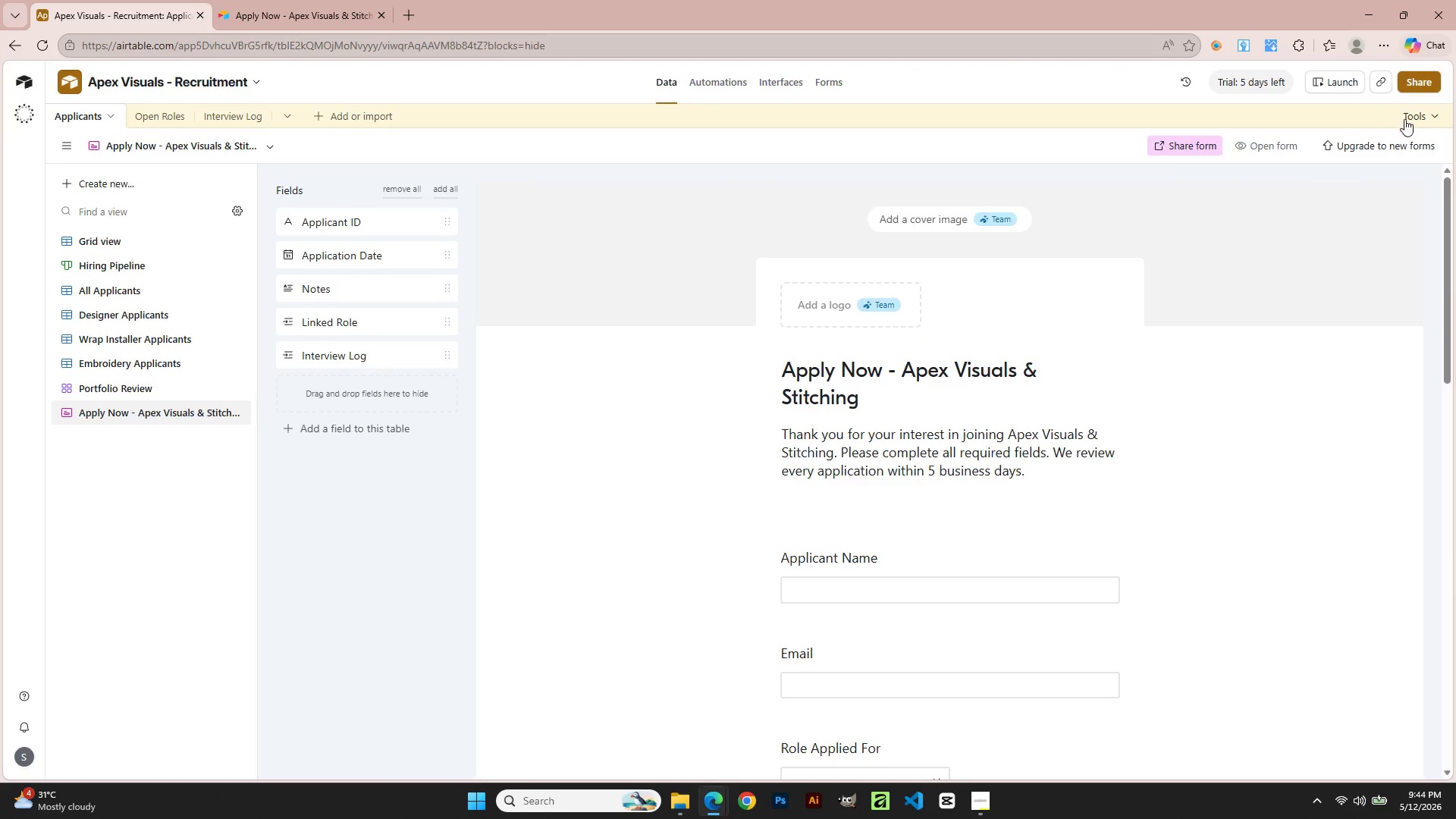 
left_click([1441, 116])
 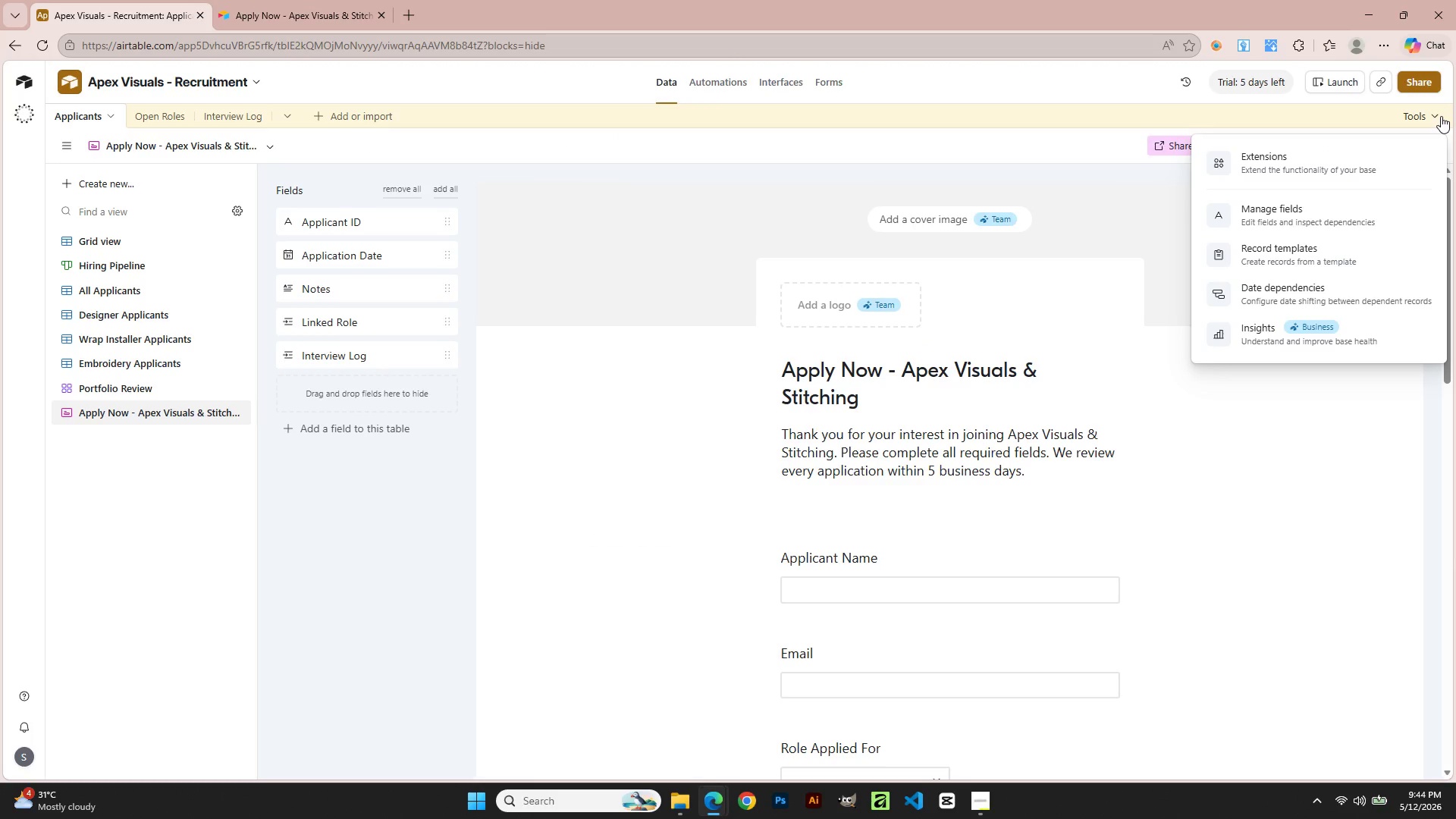 
left_click([1441, 116])
 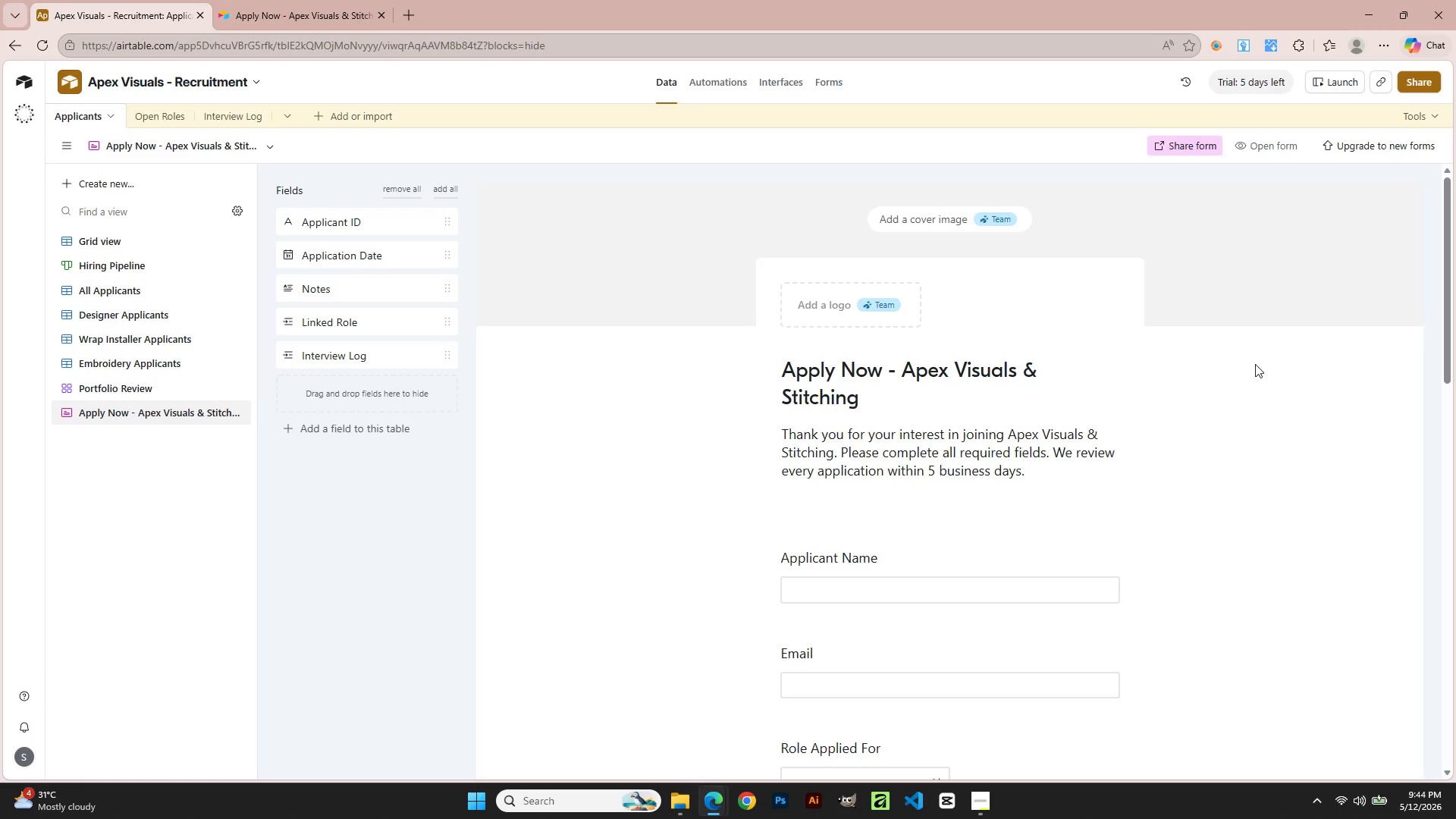 
scroll: coordinate [1203, 399], scroll_direction: down, amount: 12.0
 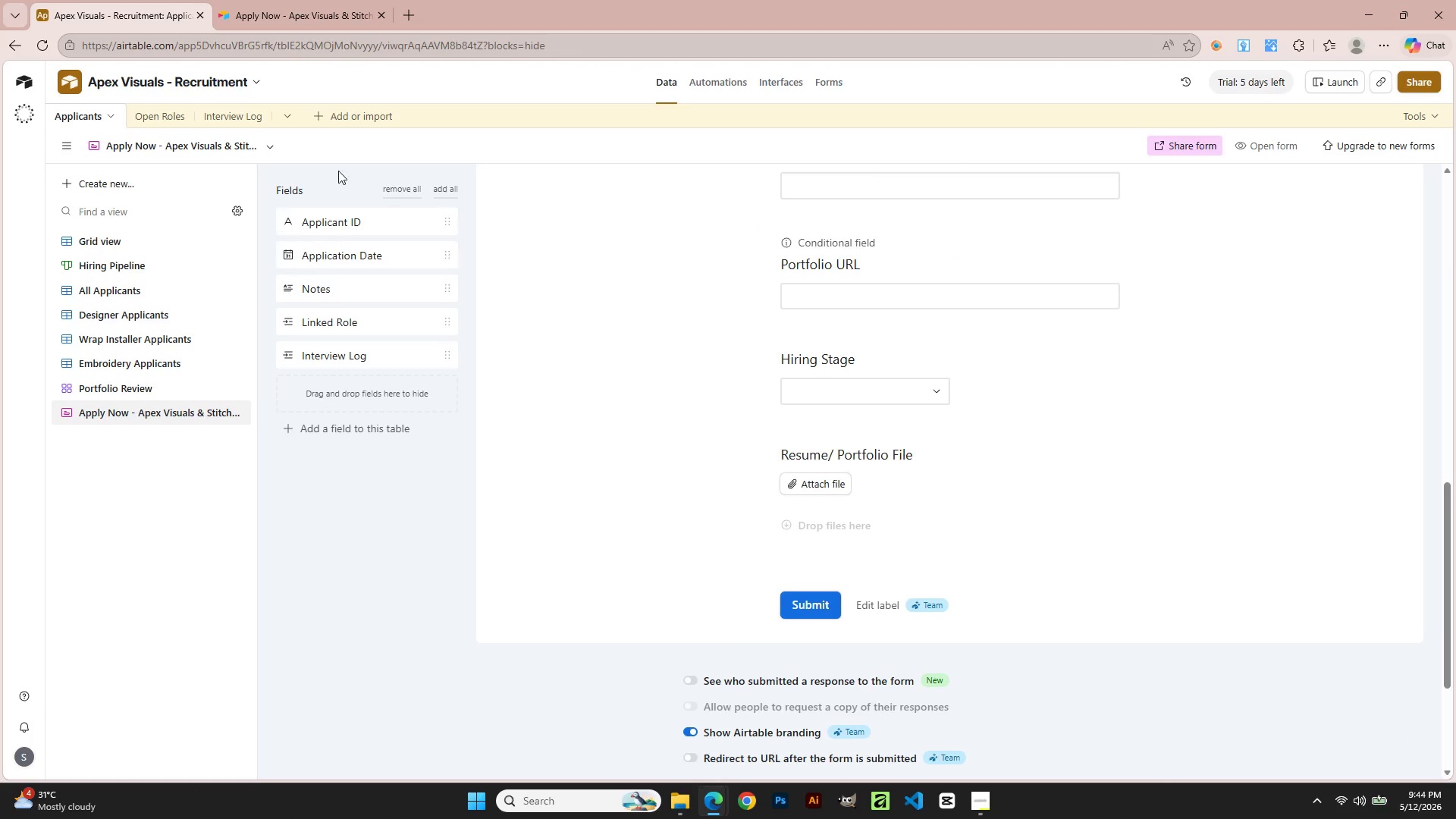 
left_click([292, 0])
 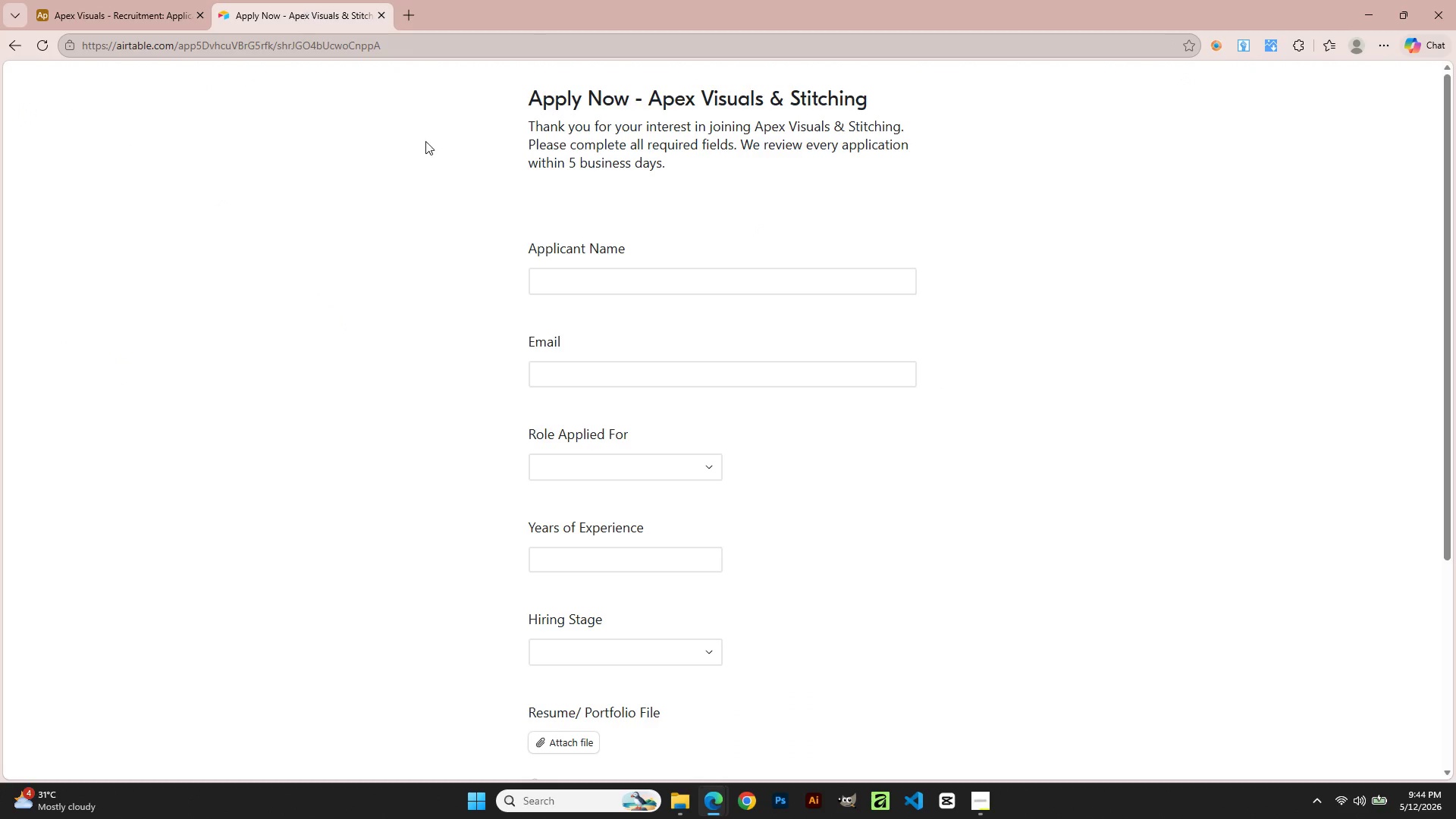 
scroll: coordinate [831, 697], scroll_direction: up, amount: 3.0
 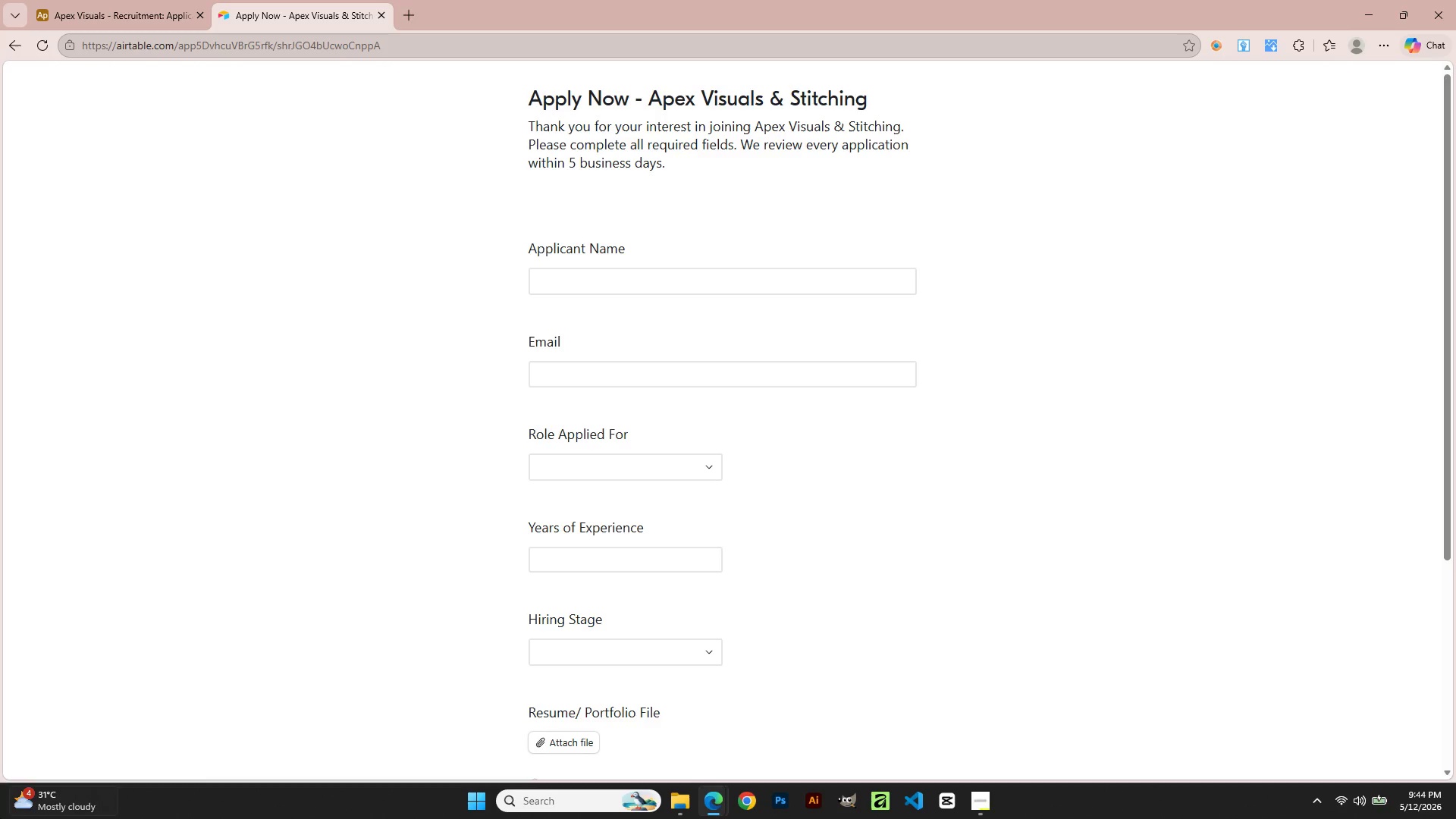 
scroll: coordinate [656, 548], scroll_direction: down, amount: 6.0
 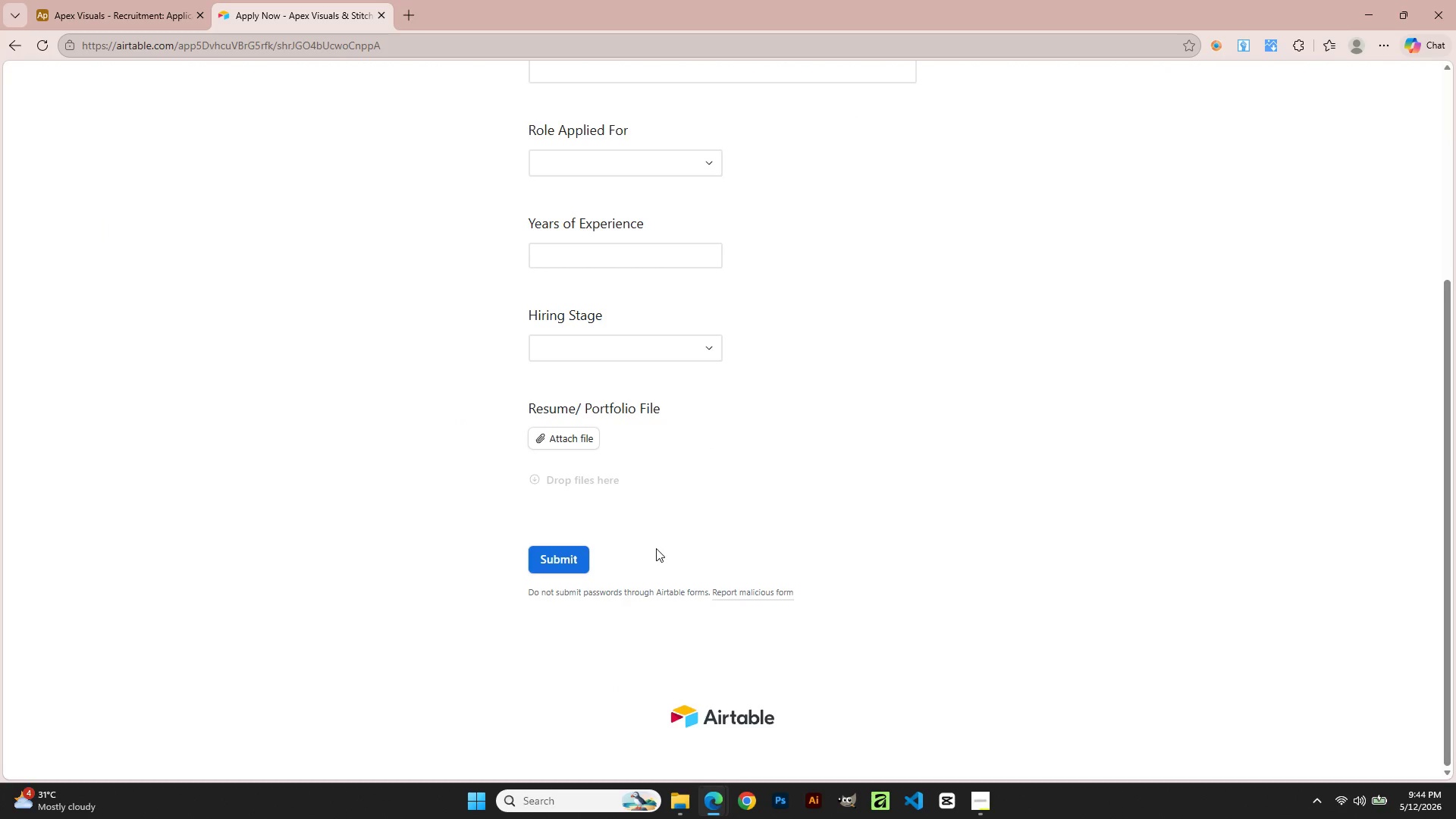 
scroll: coordinate [656, 548], scroll_direction: up, amount: 11.0
 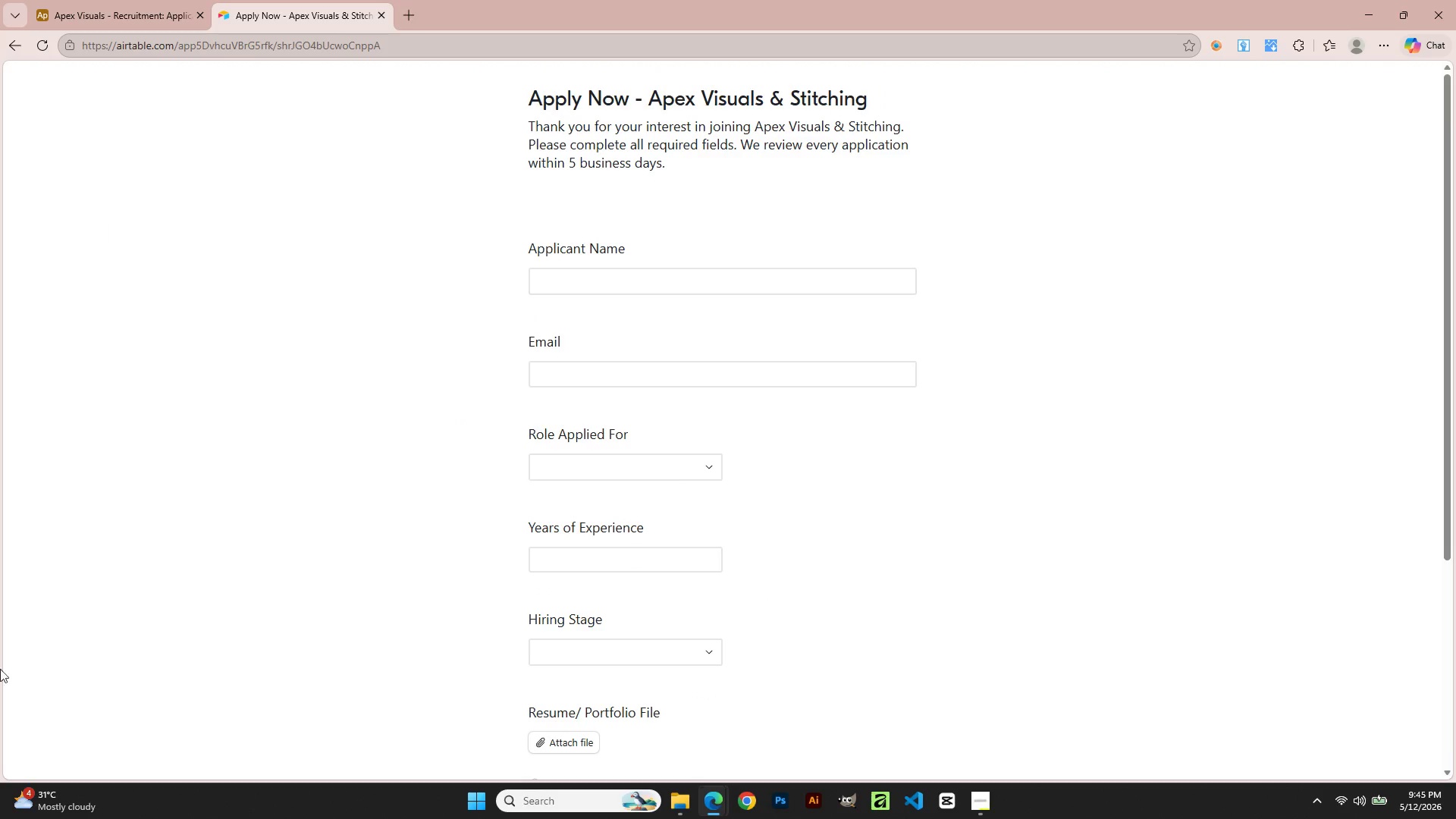 
left_click([143, 0])
 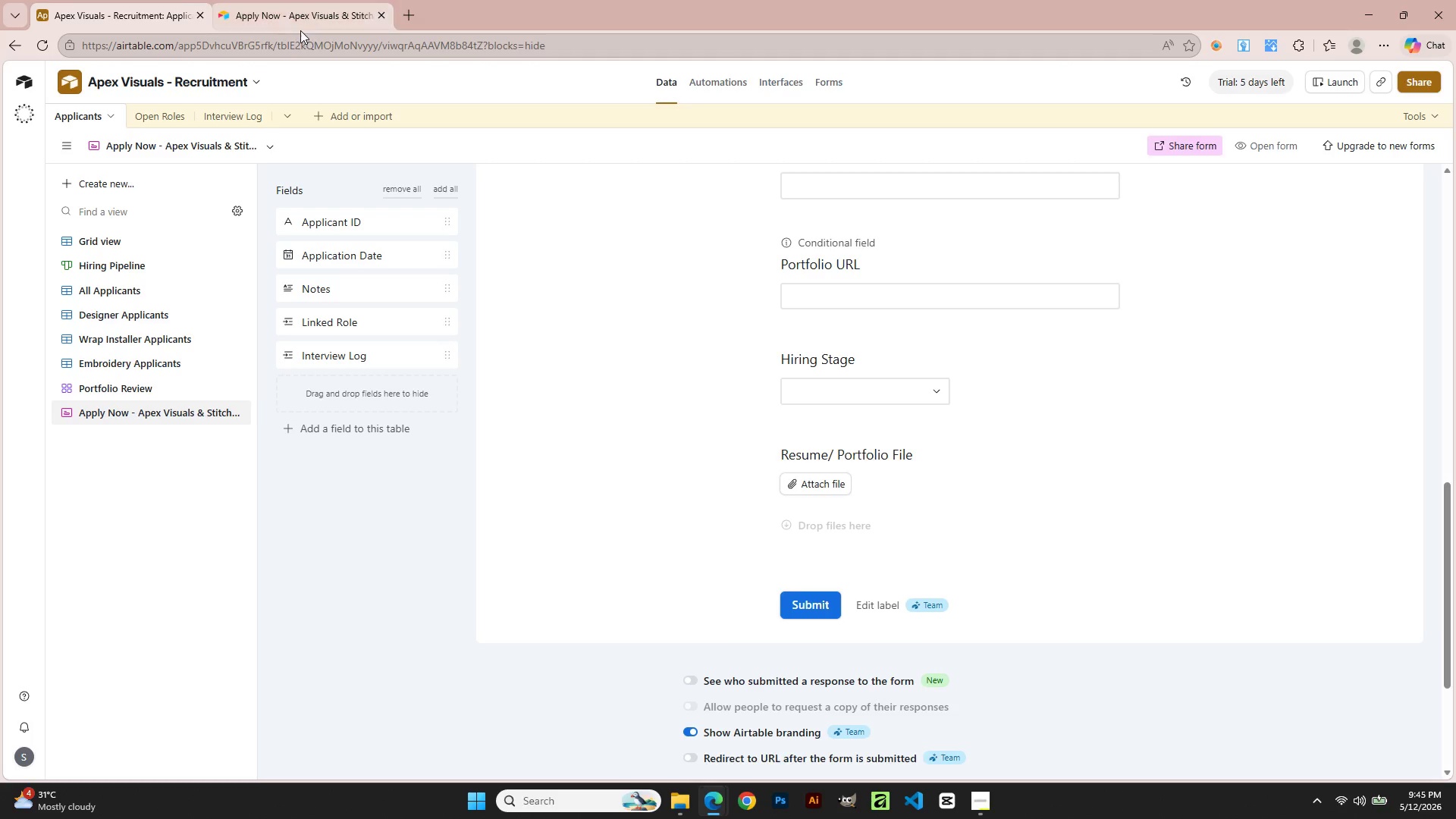 
left_click([318, 0])
 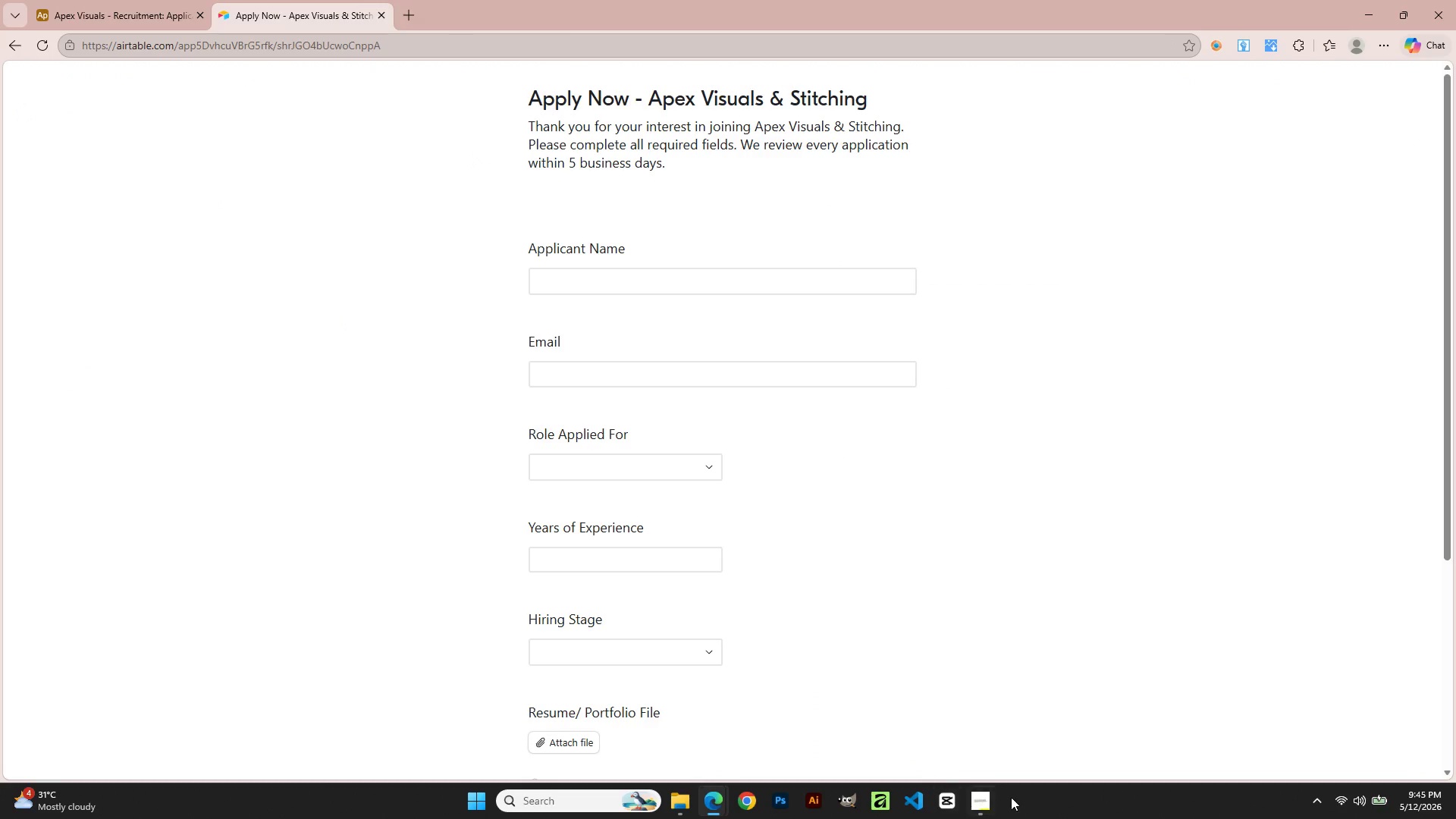 
left_click([982, 811])